 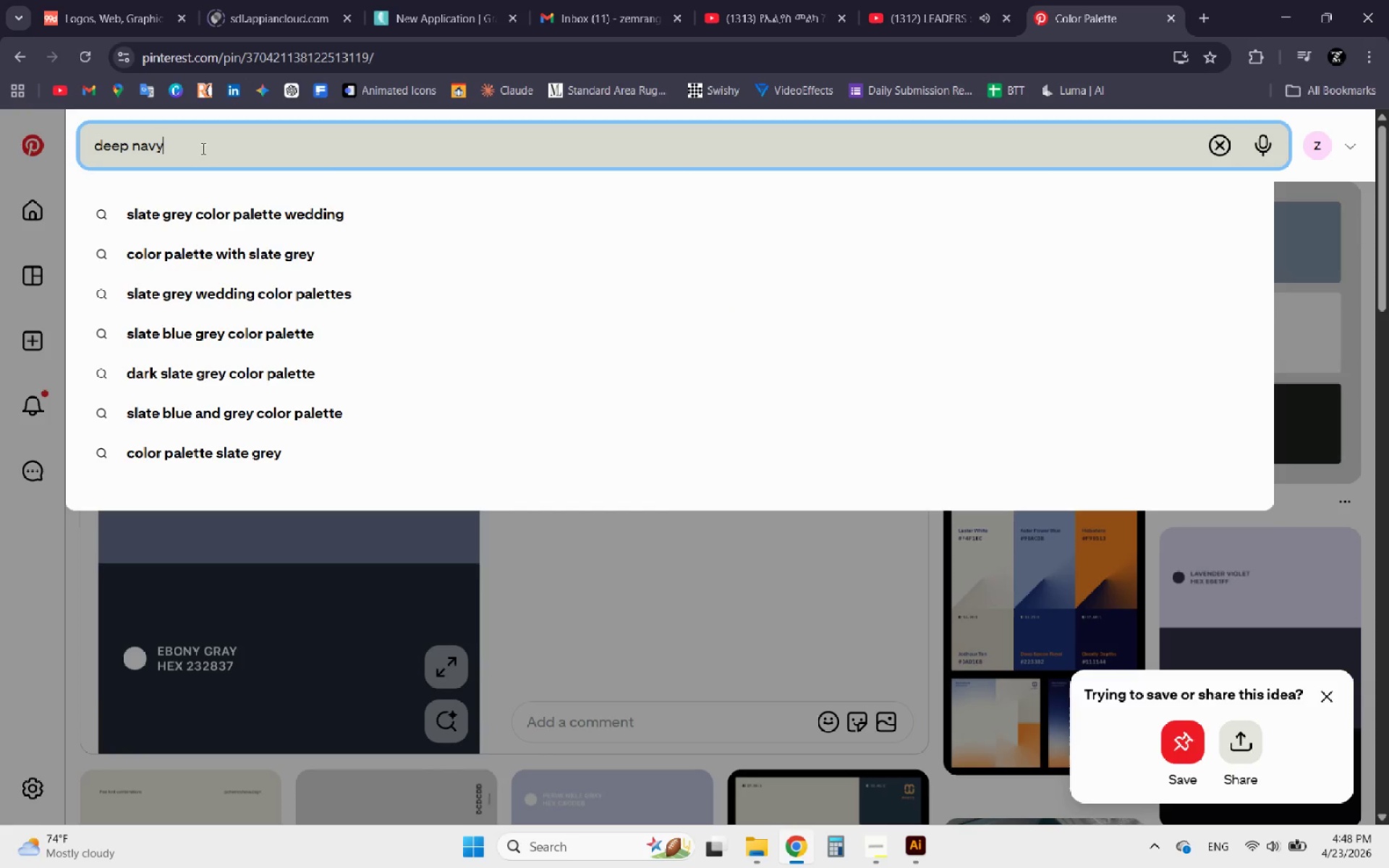 
key(Control+ControlLeft)
 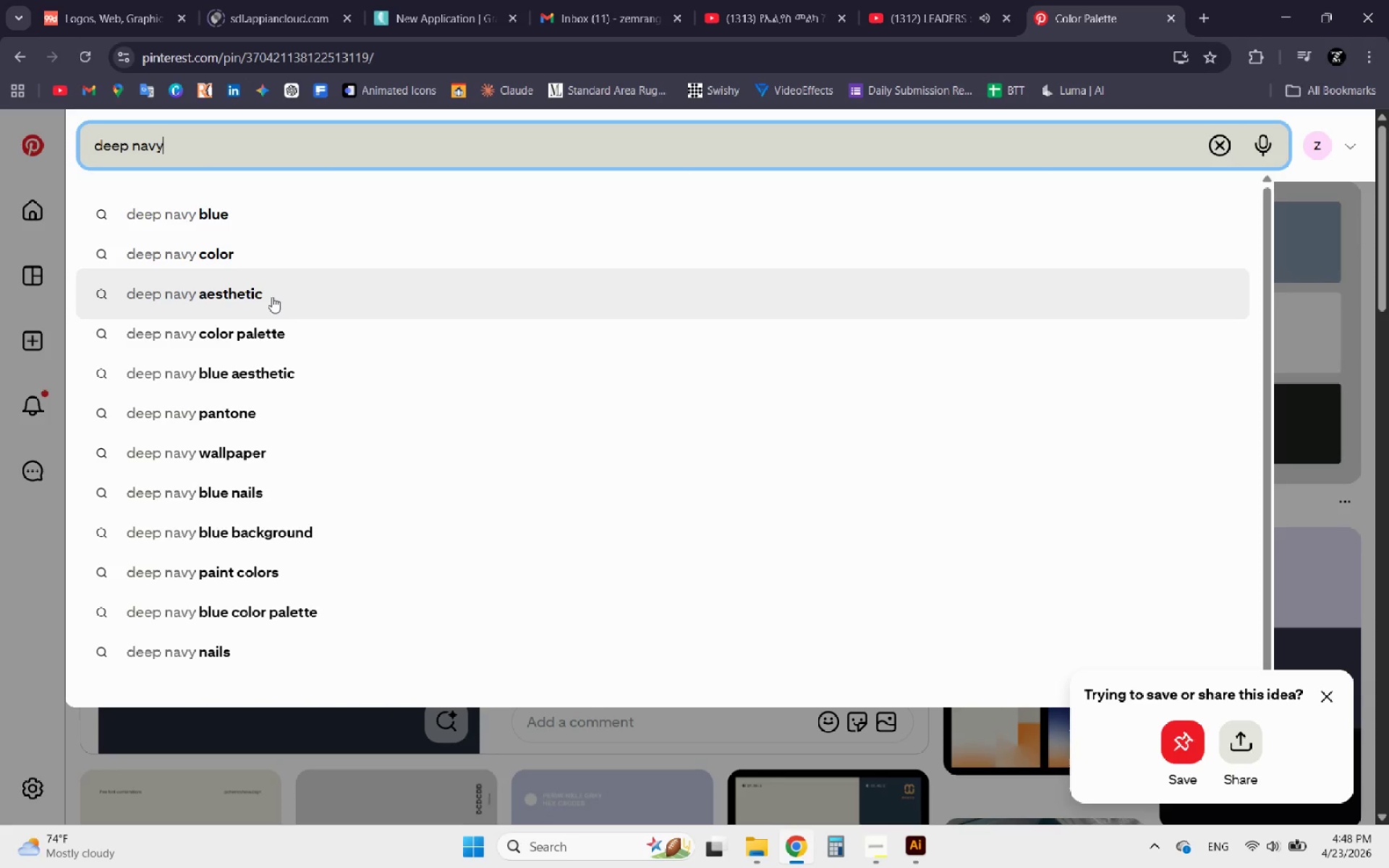 
left_click([260, 326])
 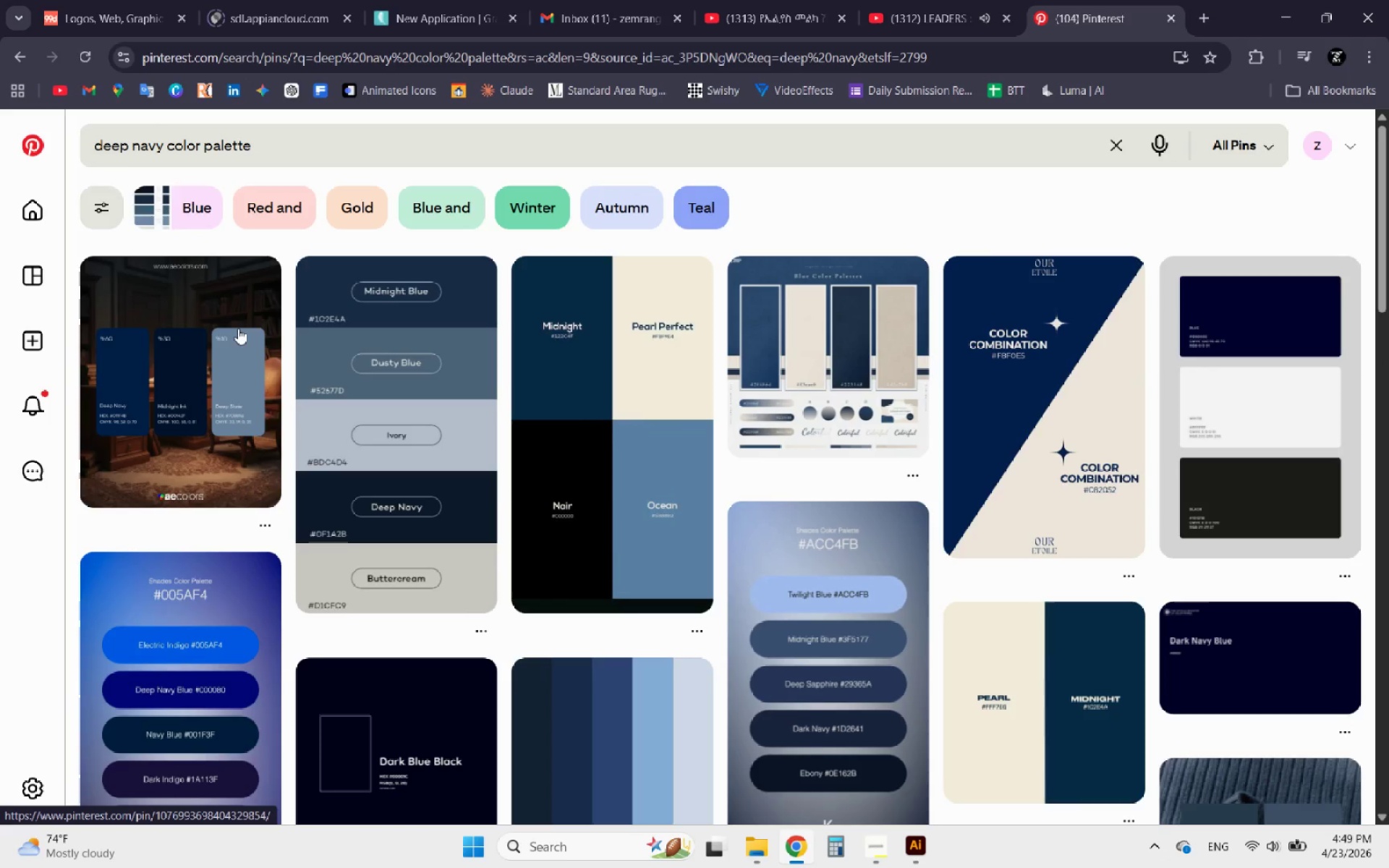 
left_click([238, 328])
 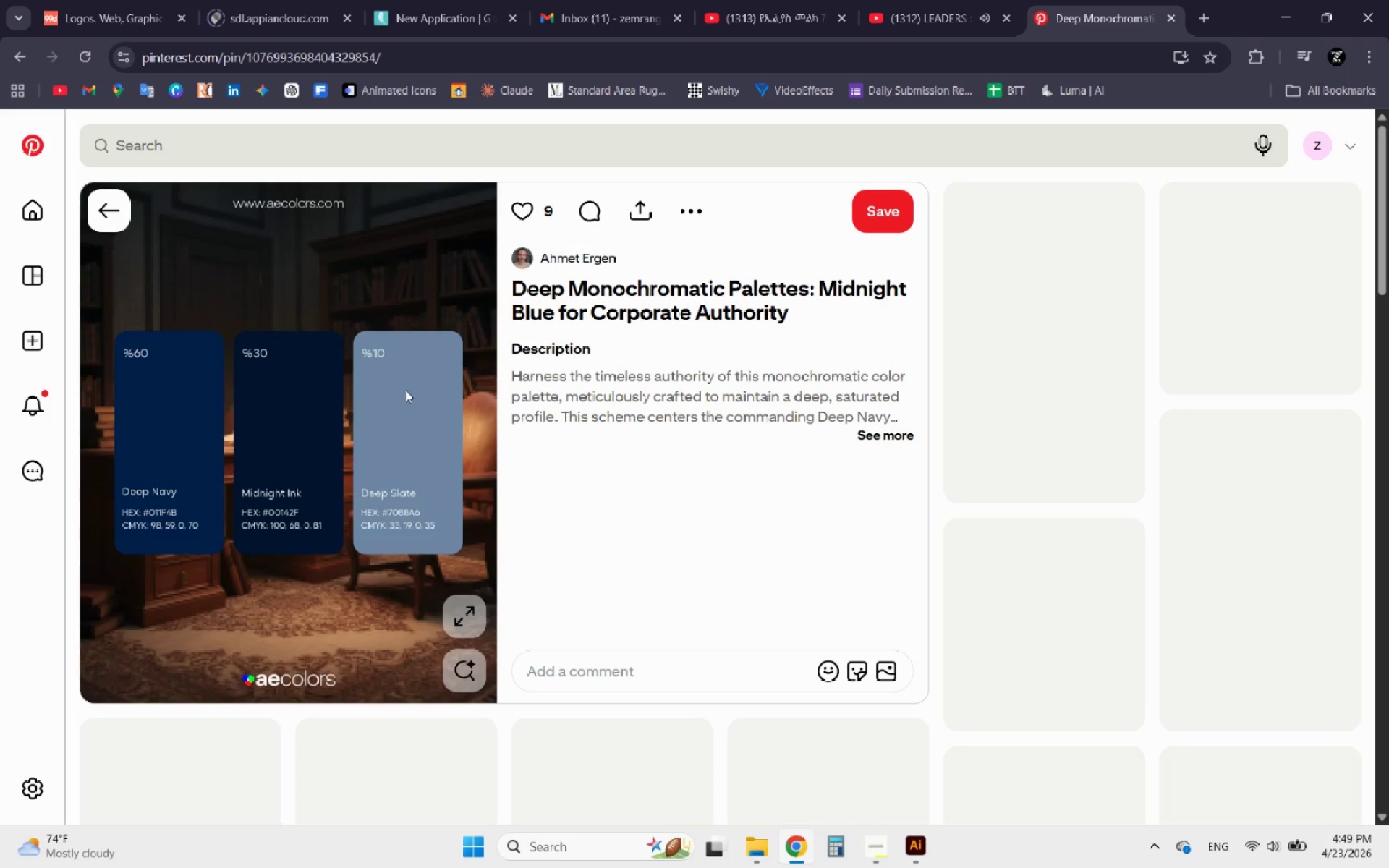 
right_click([338, 342])
 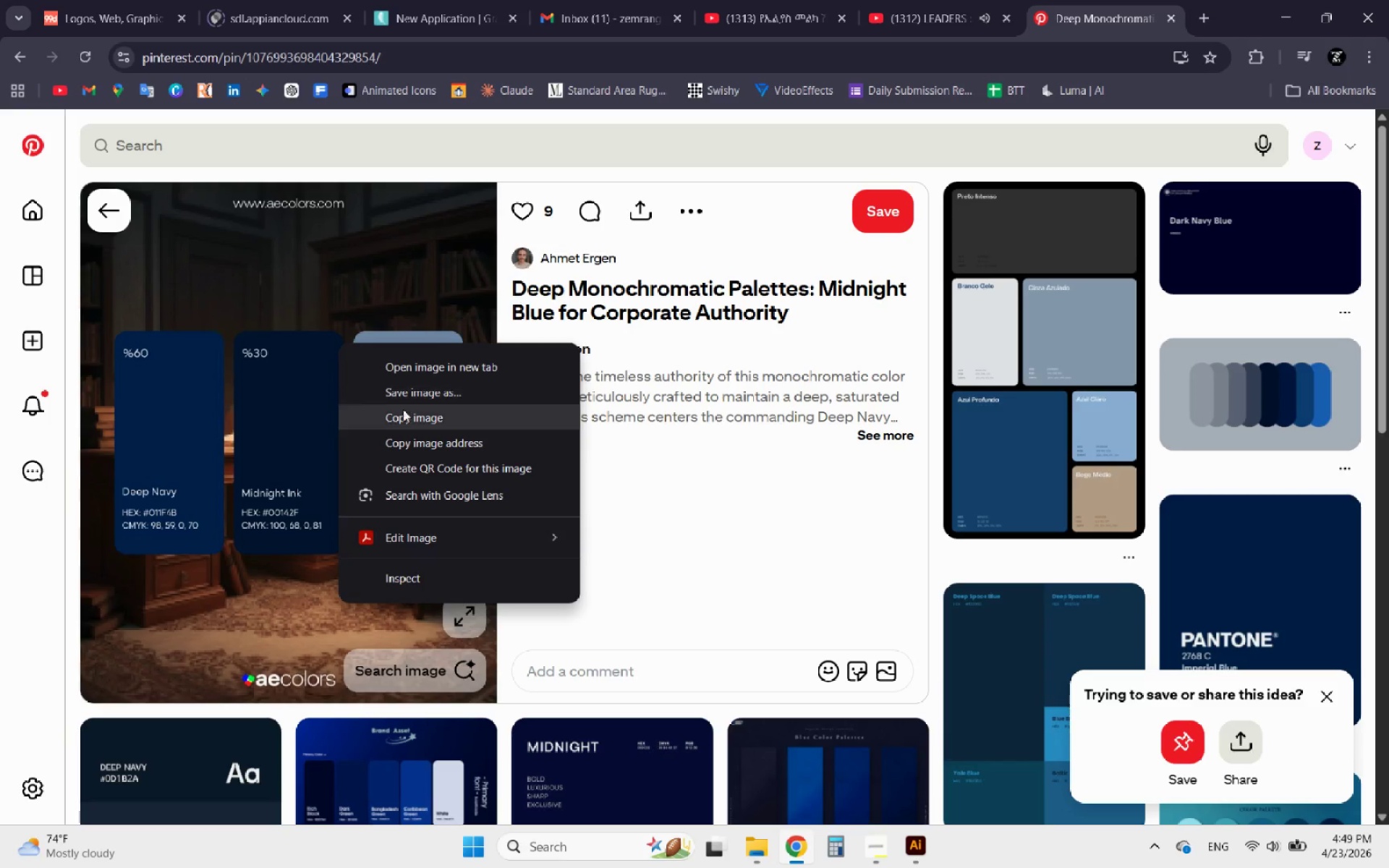 
left_click([407, 417])
 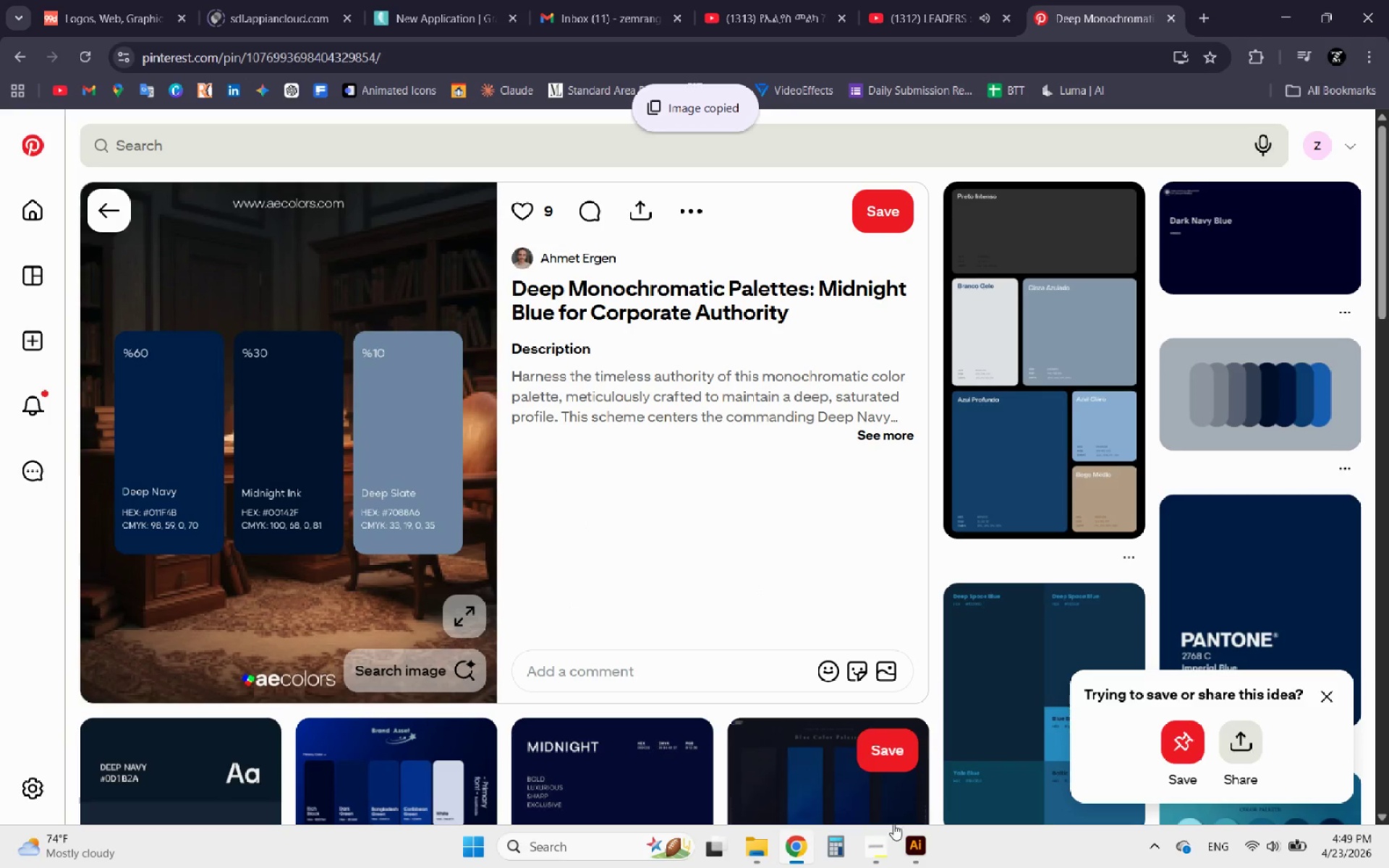 
left_click([909, 843])
 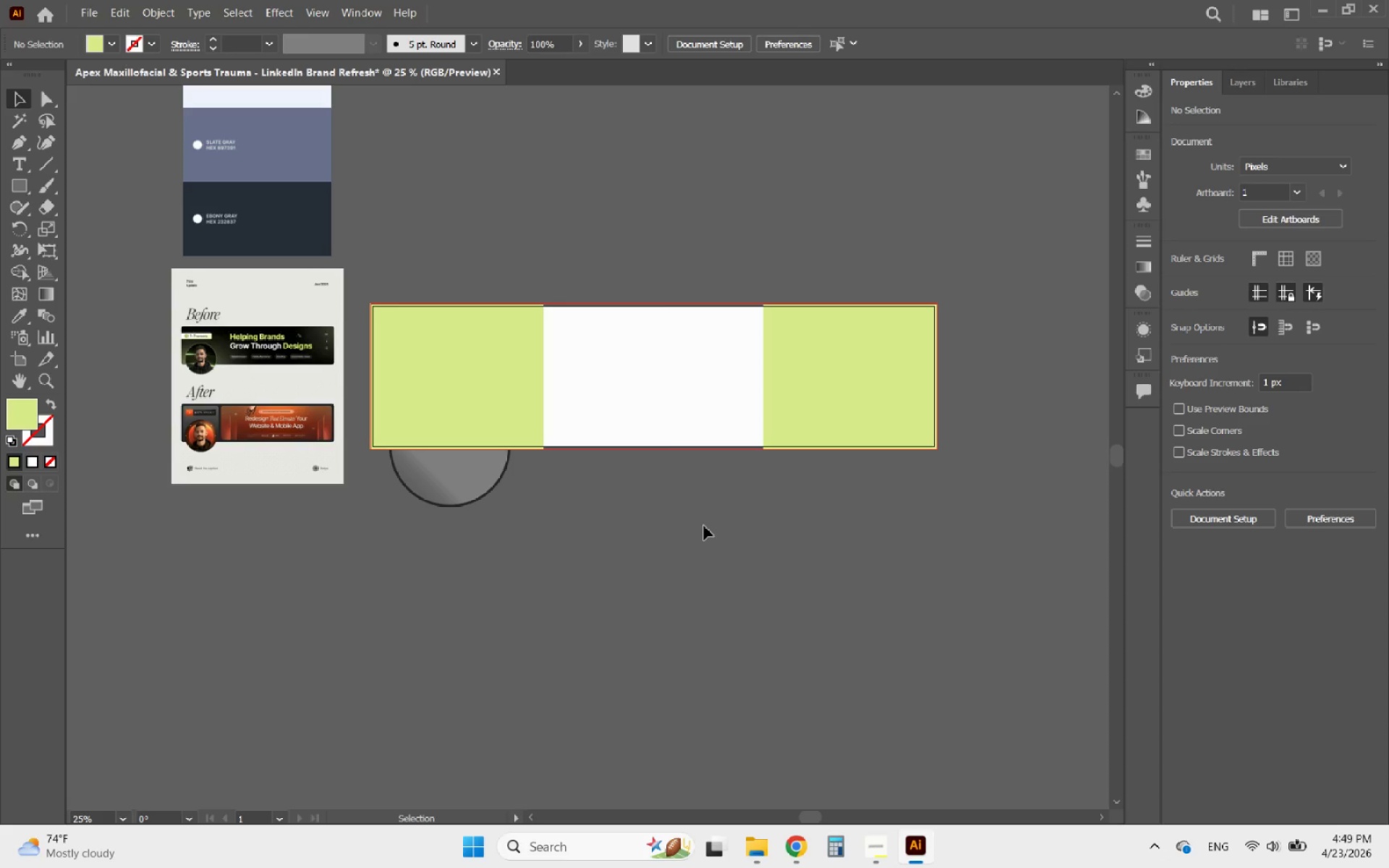 
left_click([749, 688])
 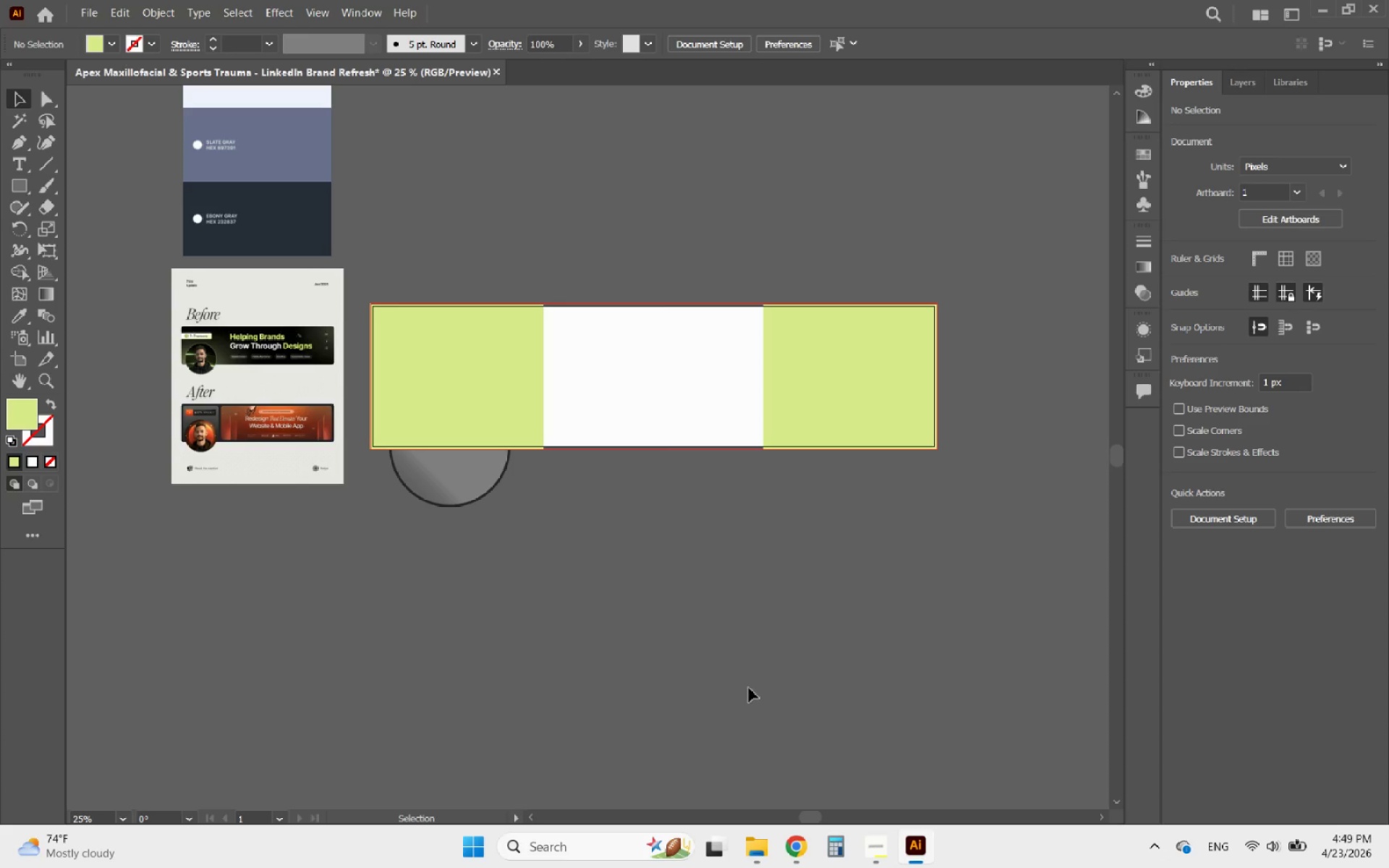 
key(Control+V)
 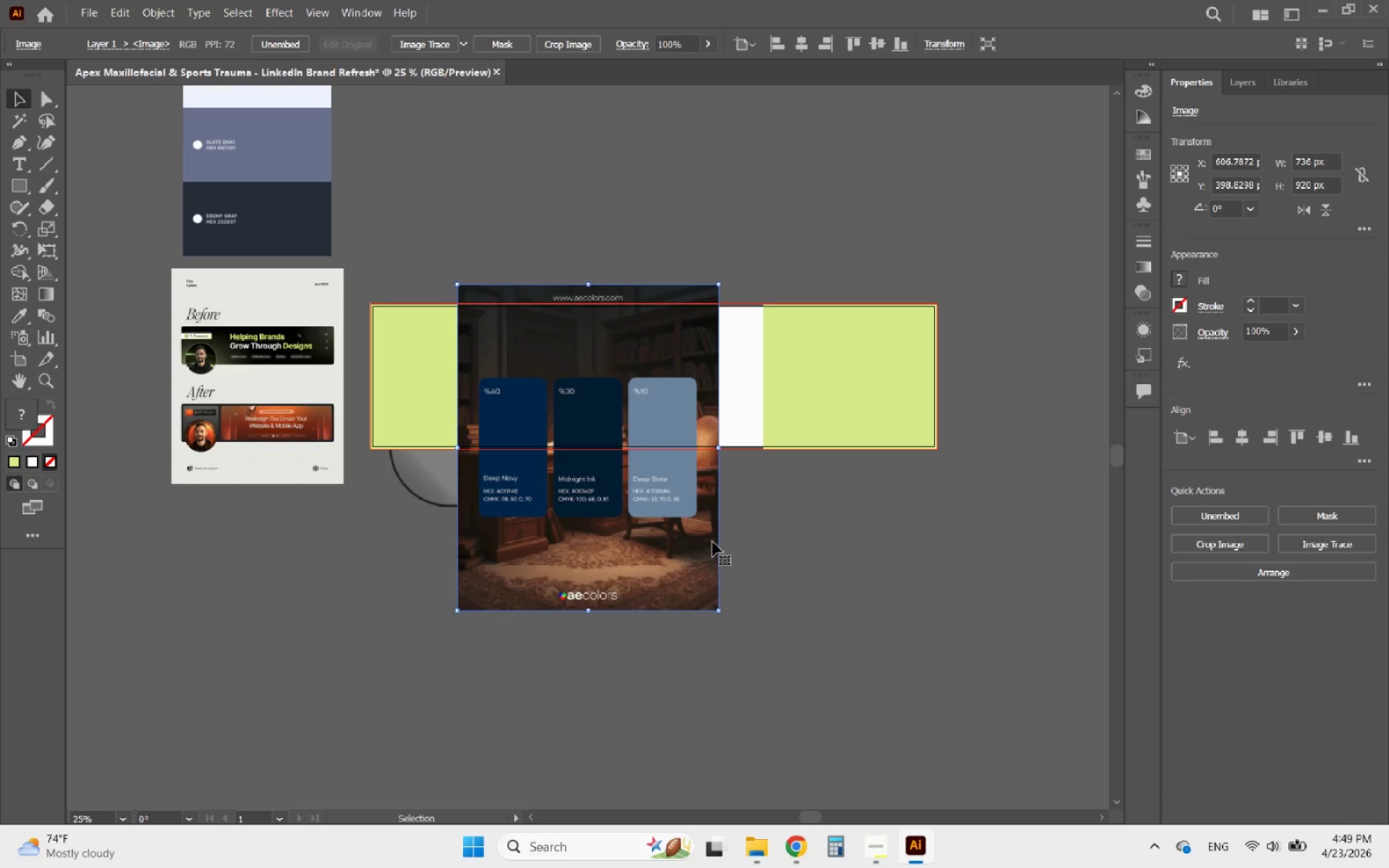 
hold_key(key=ShiftLeft, duration=2.03)
left_click_drag(start_coordinate=[715, 448], to_coordinate=[639, 448])
 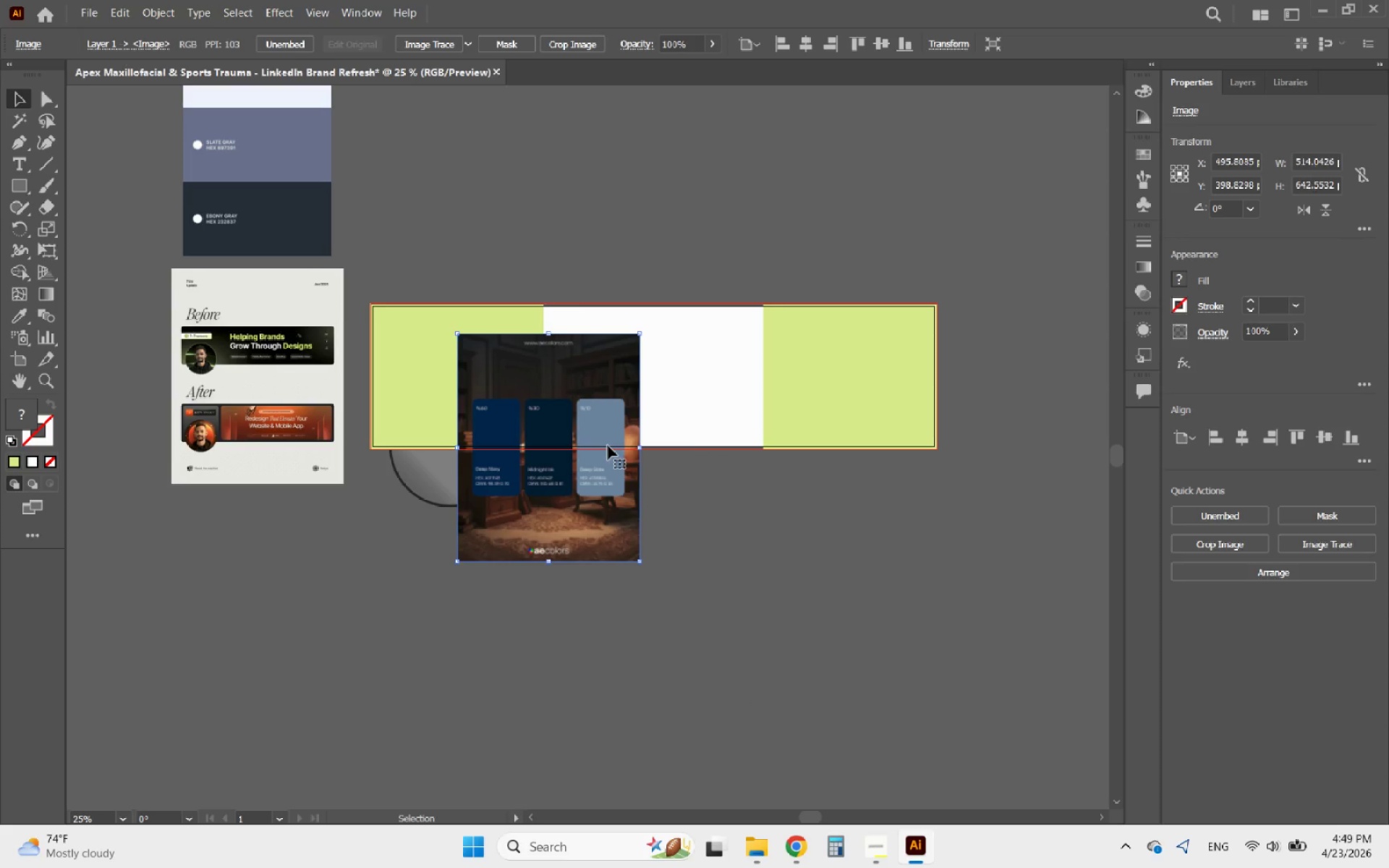 
left_click_drag(start_coordinate=[608, 446], to_coordinate=[320, 604])
 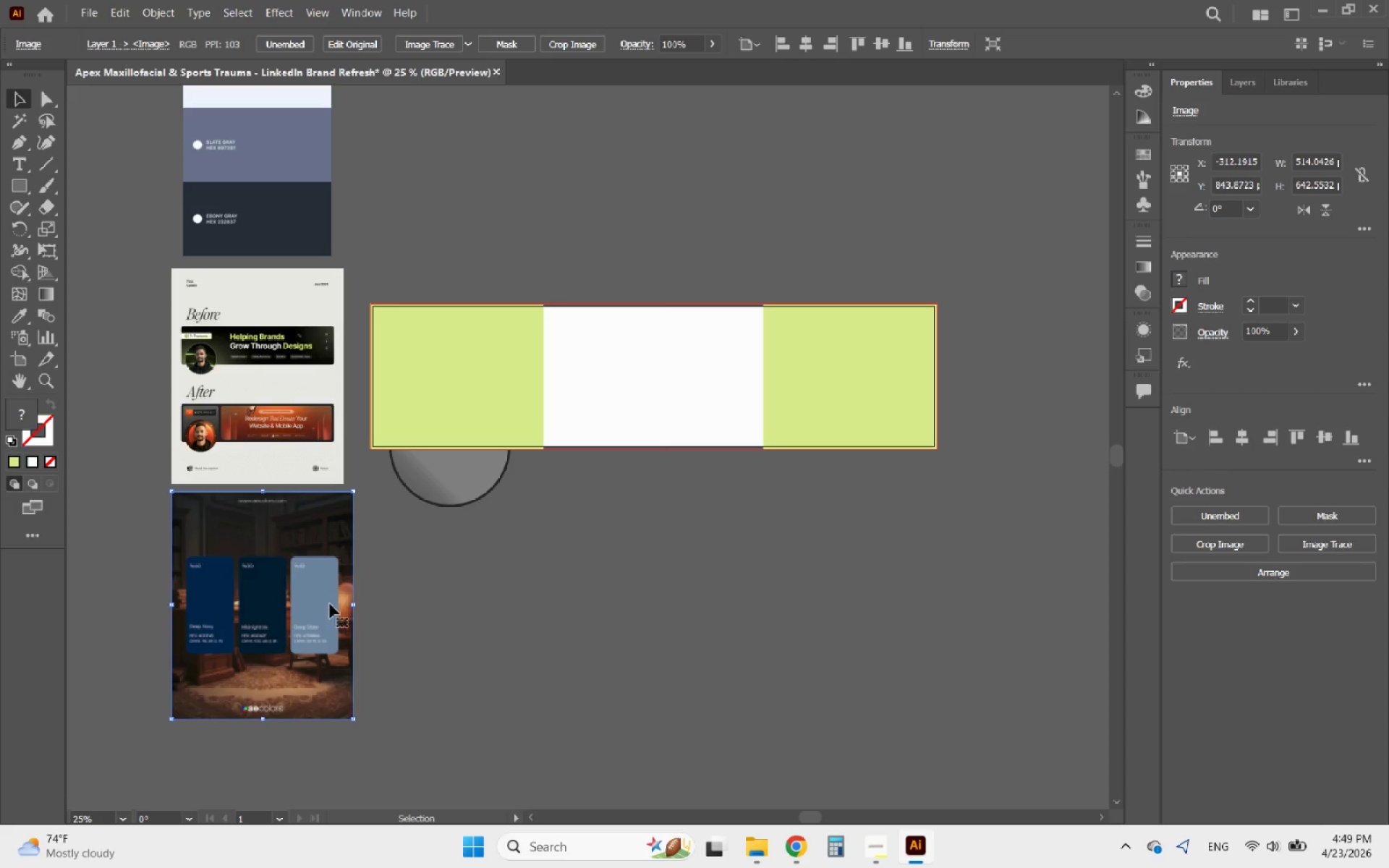 
hold_key(key=ShiftLeft, duration=2.14)
left_click_drag(start_coordinate=[355, 603], to_coordinate=[343, 603])
 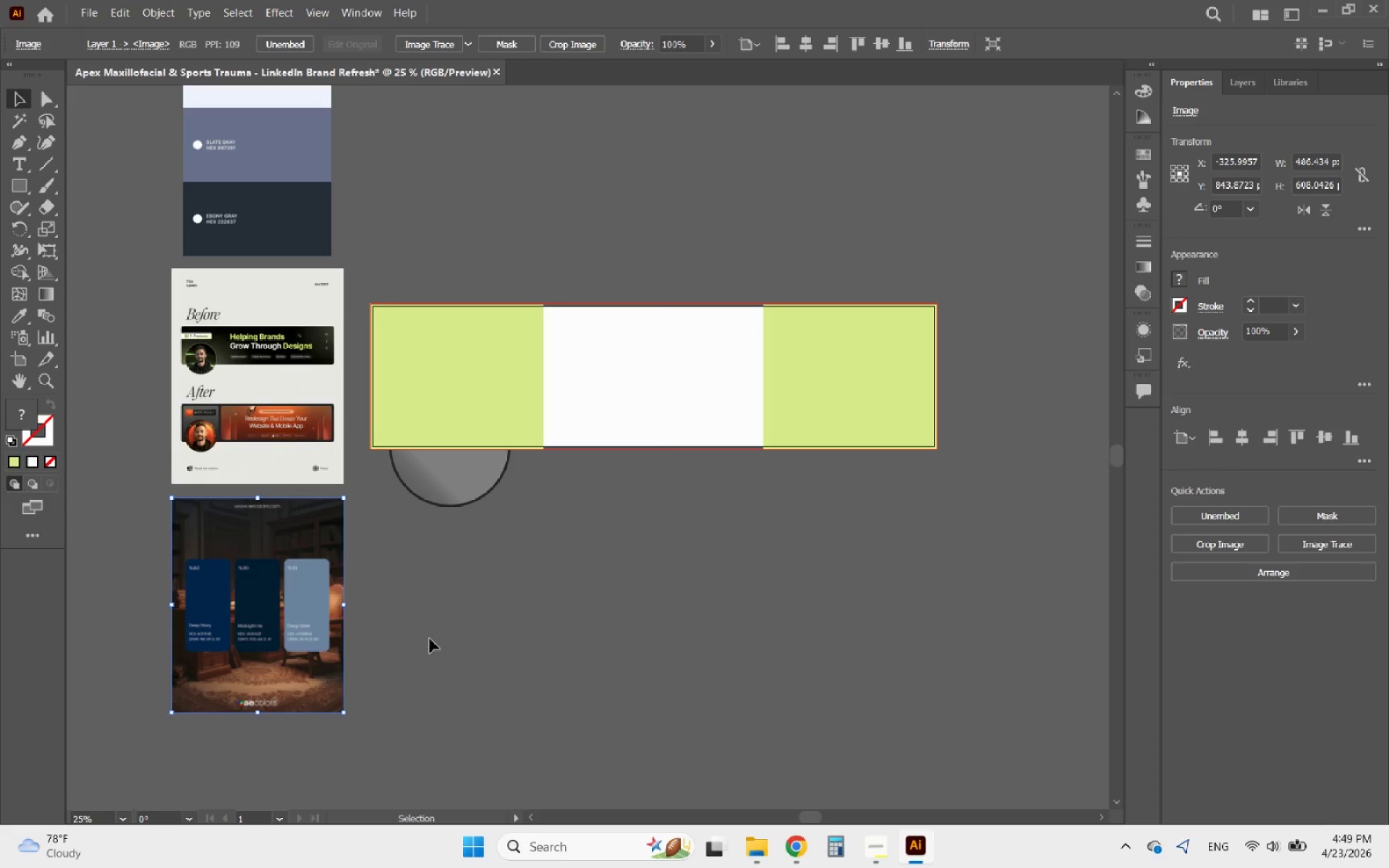 
left_click([440, 642])
 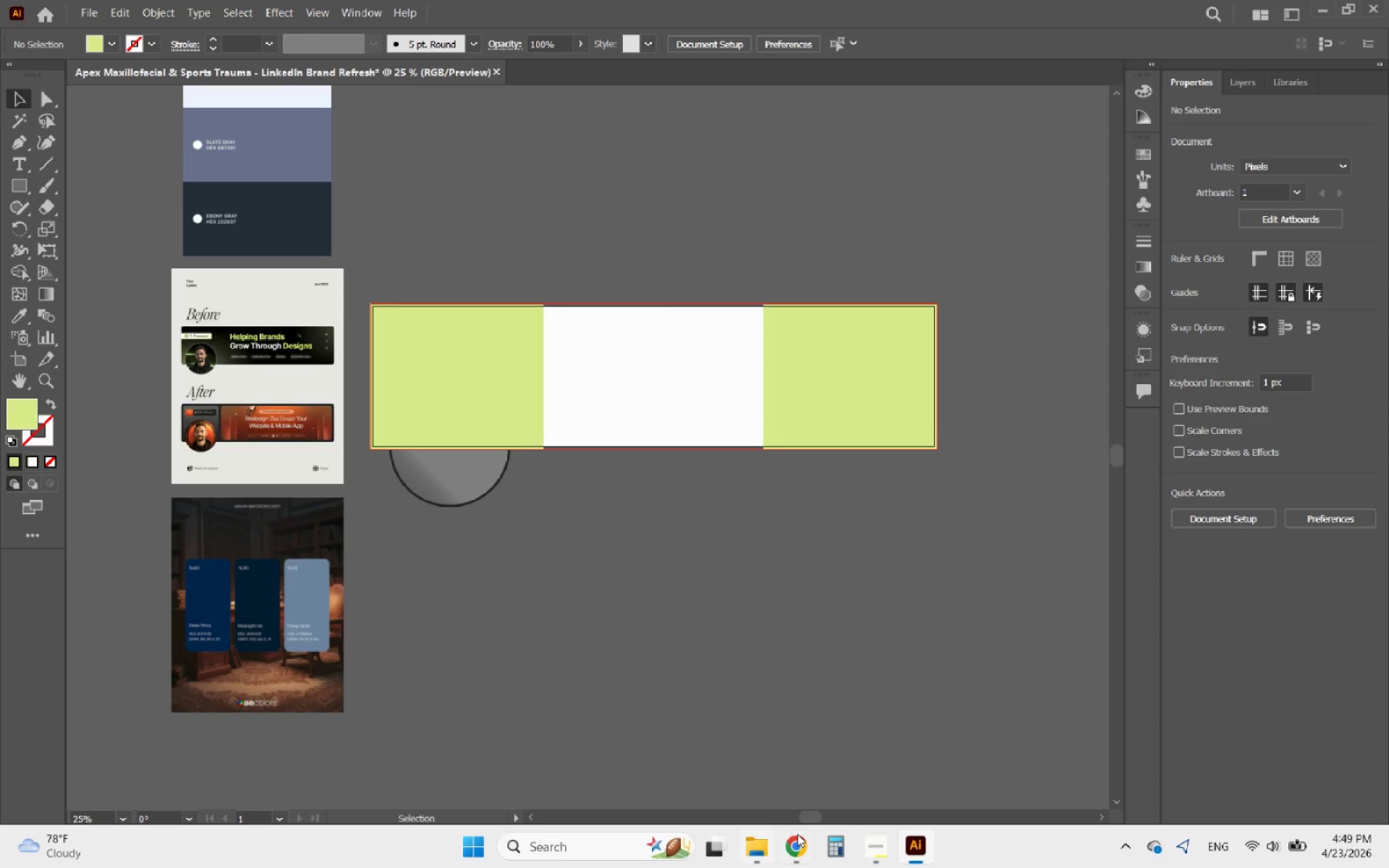 
left_click([865, 843])